 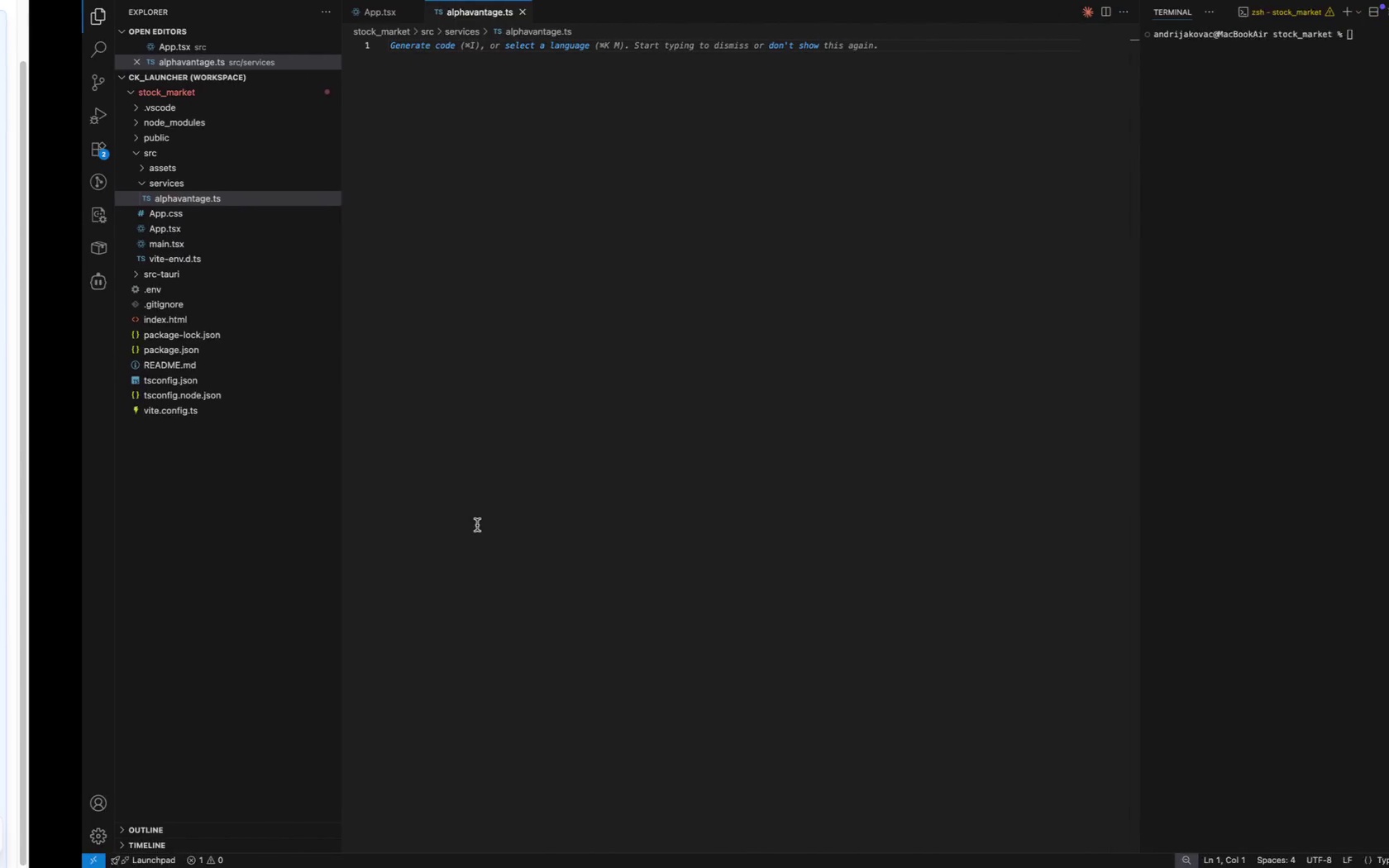 
key(Control+ArrowLeft)
 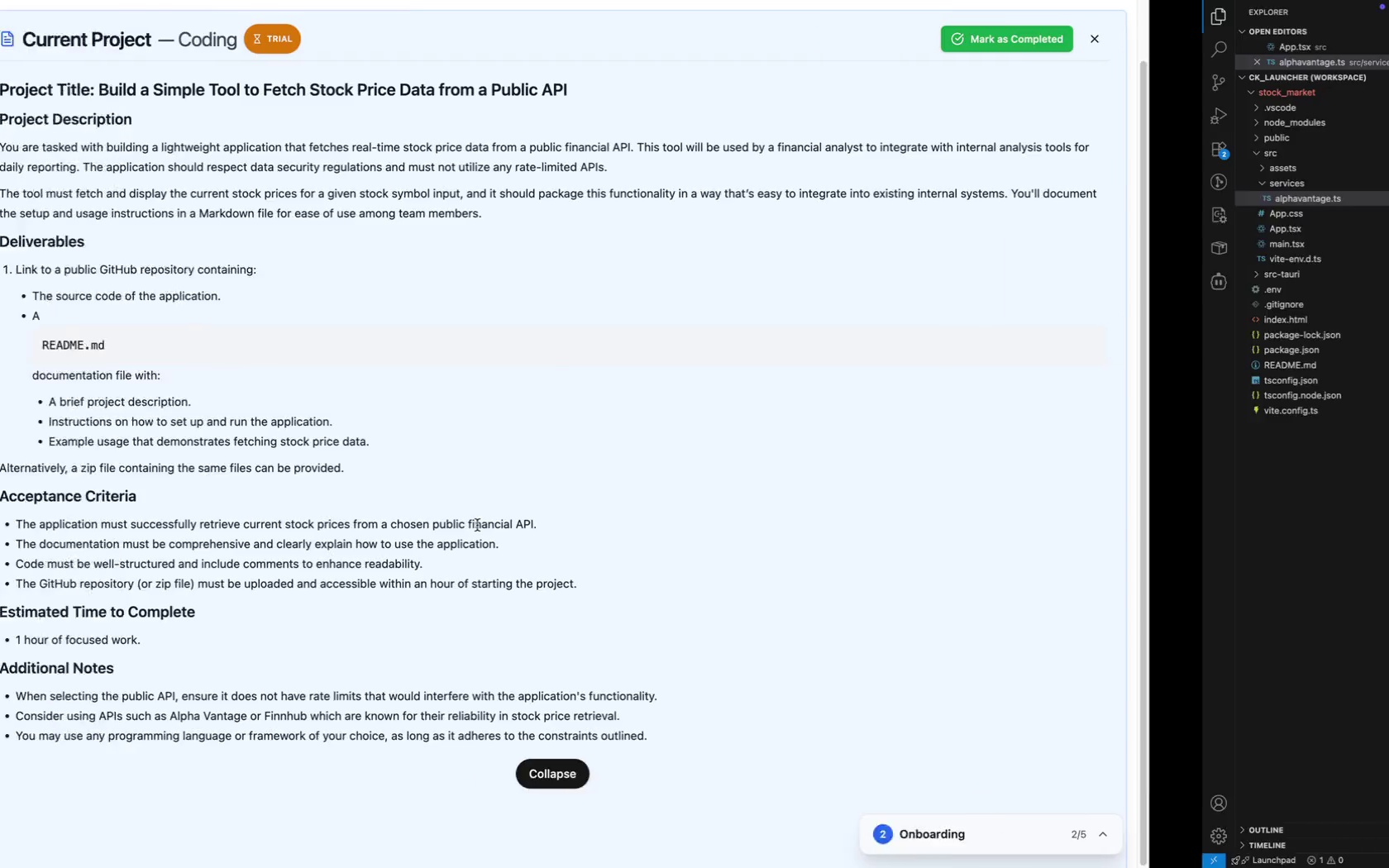 
key(Control+ArrowLeft)
 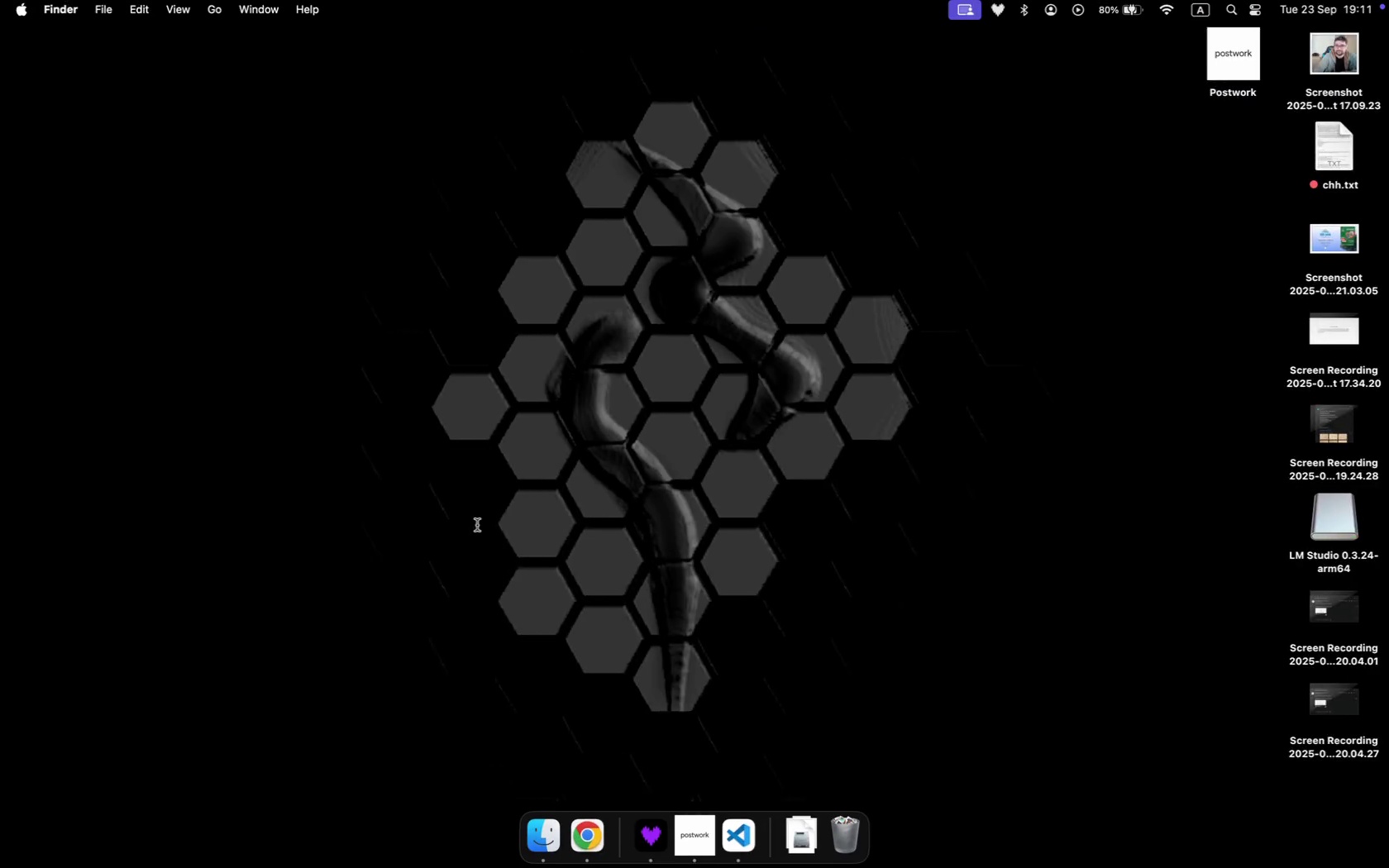 
key(Control+ArrowRight)
 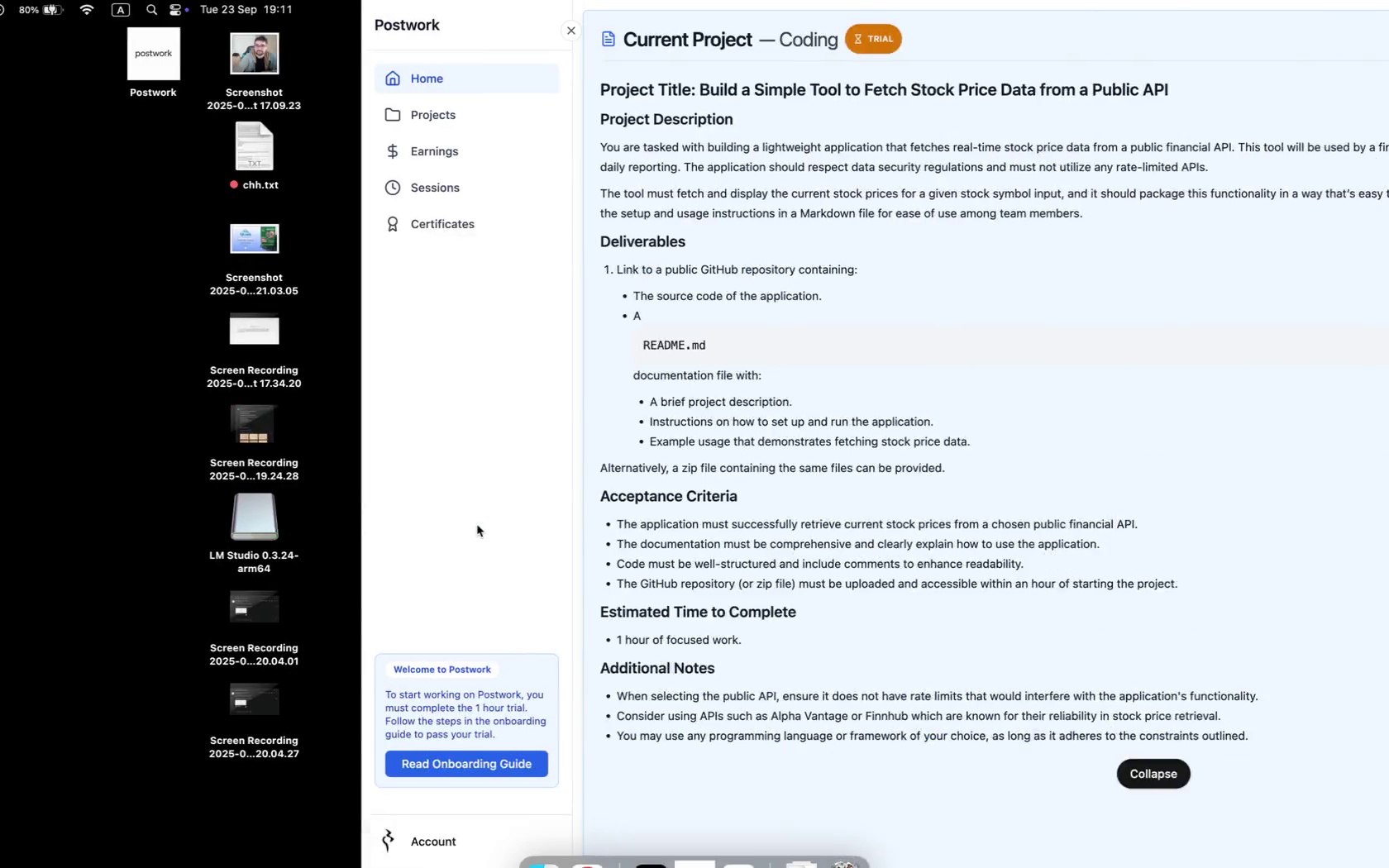 
key(Control+ArrowRight)
 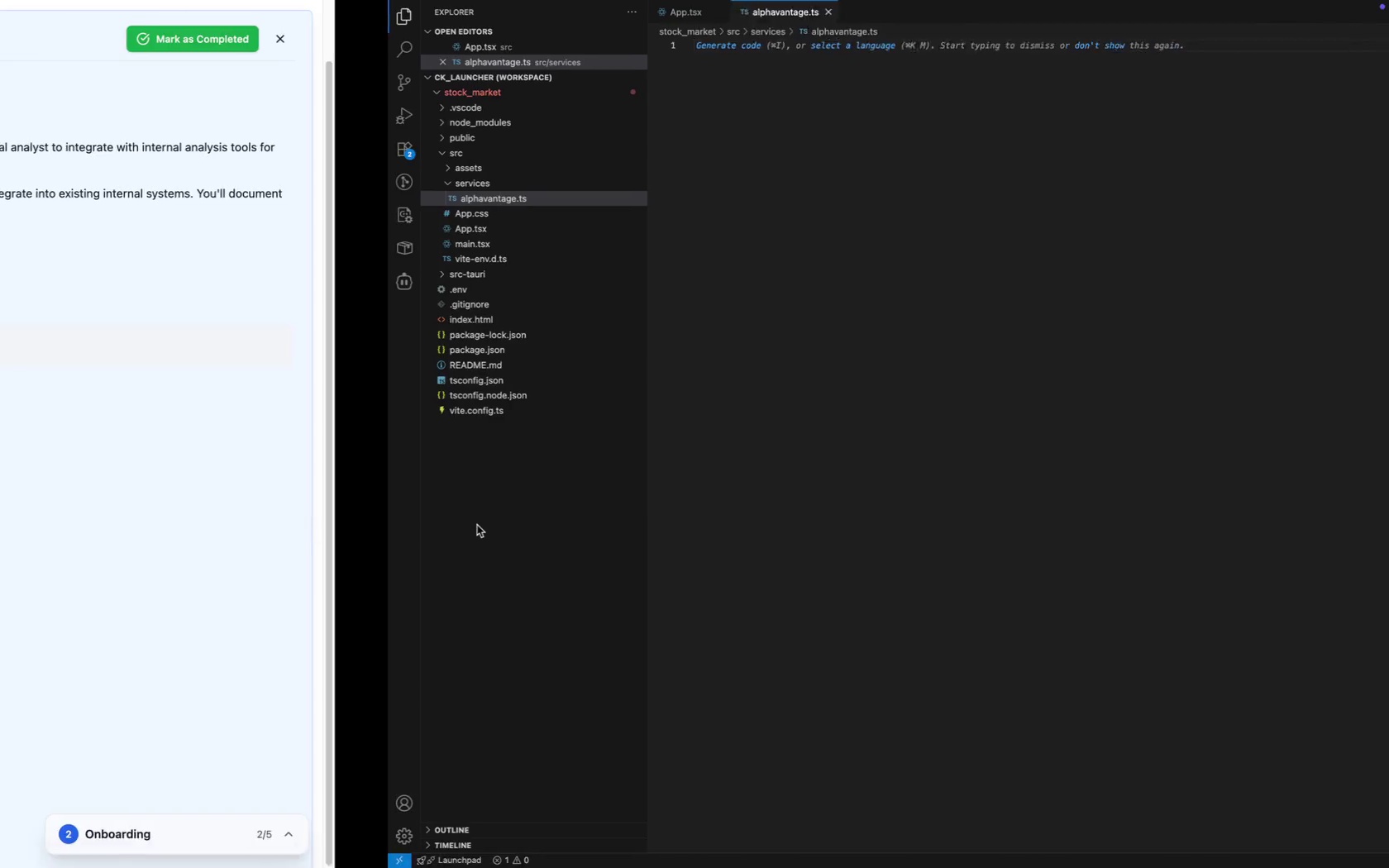 
key(Control+ArrowRight)
 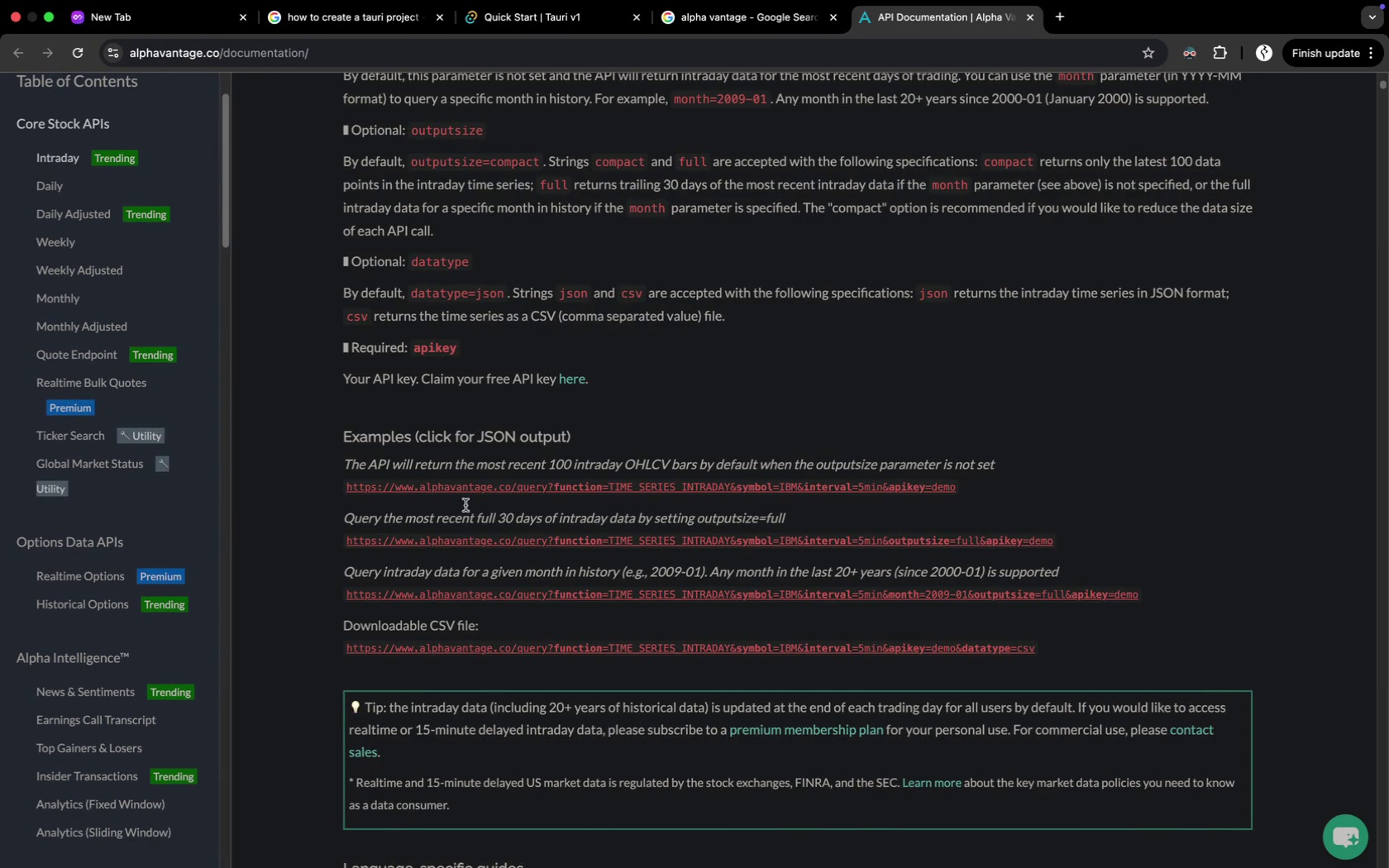 
scroll: coordinate [357, 401], scroll_direction: up, amount: 13.0
 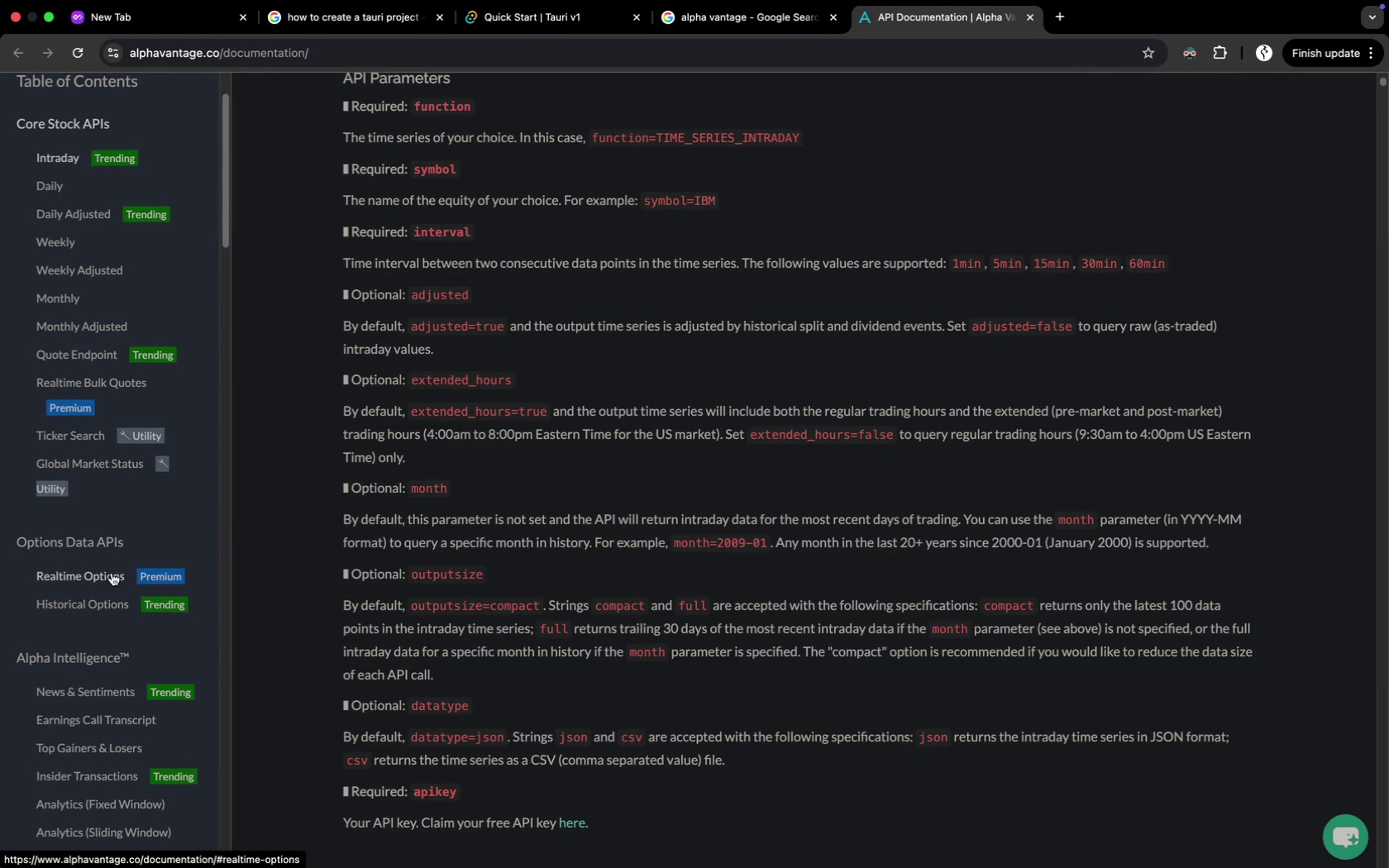 
left_click([109, 574])
 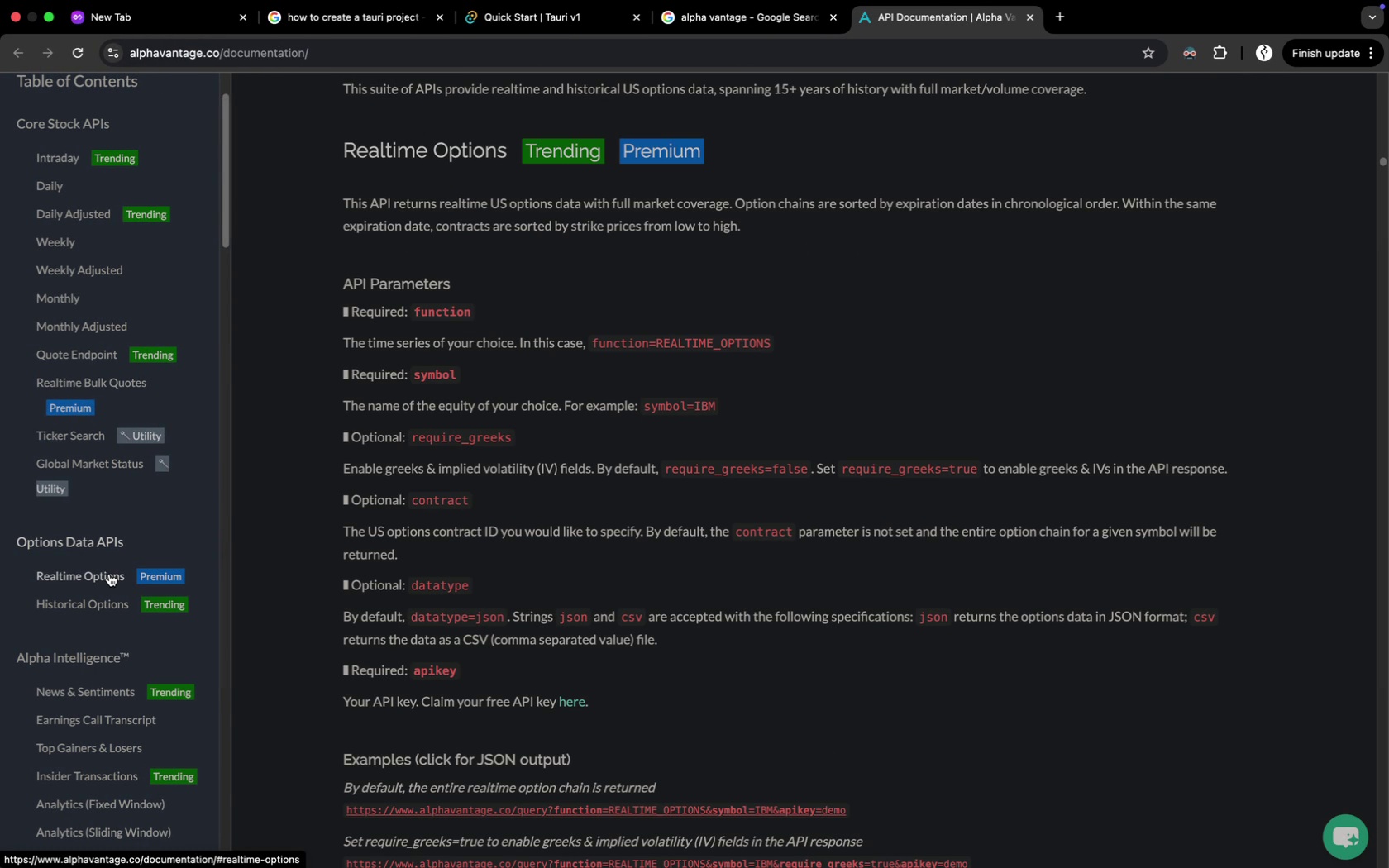 
scroll: coordinate [88, 467], scroll_direction: up, amount: 2.0
 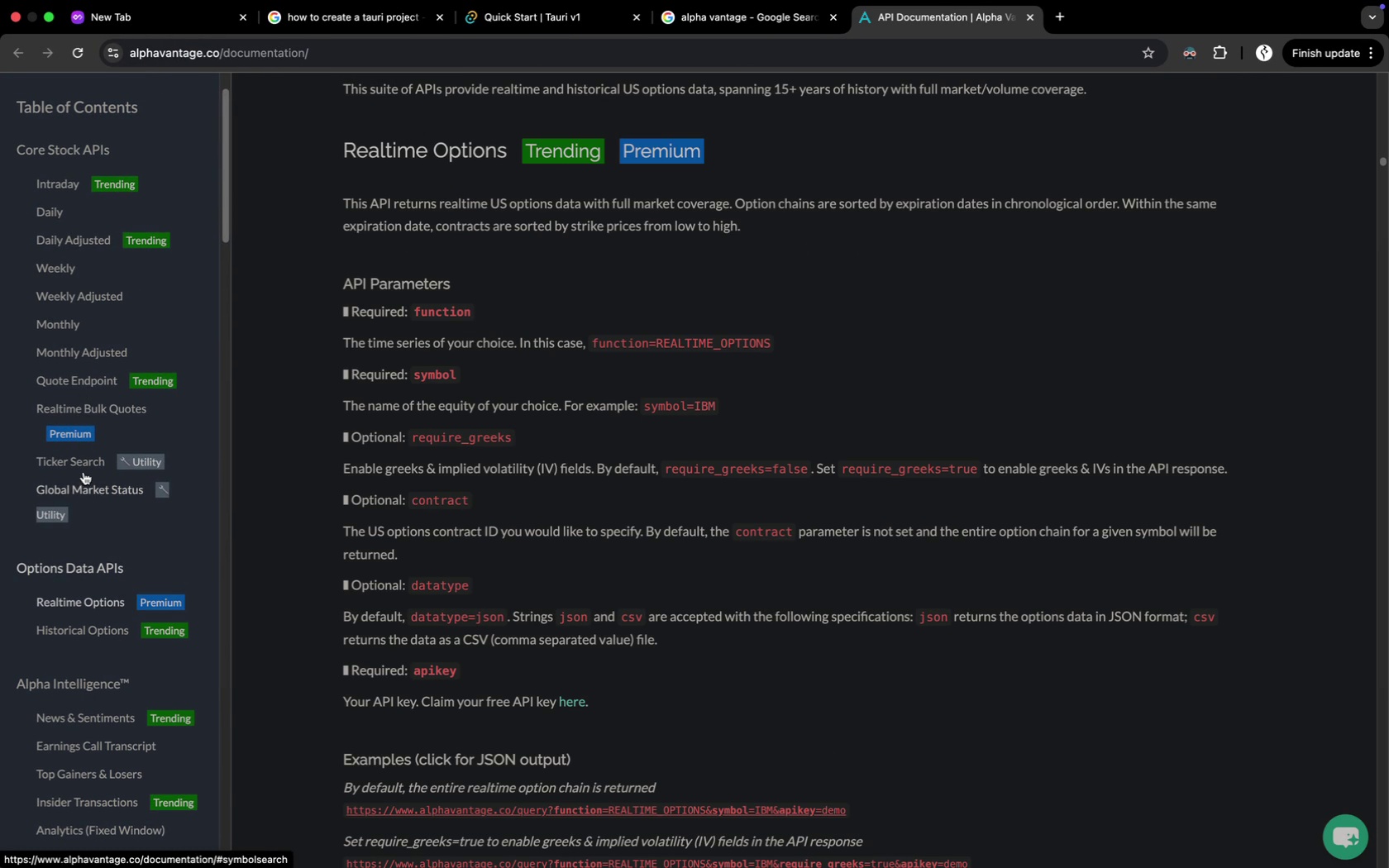 
scroll: coordinate [118, 526], scroll_direction: down, amount: 33.0
 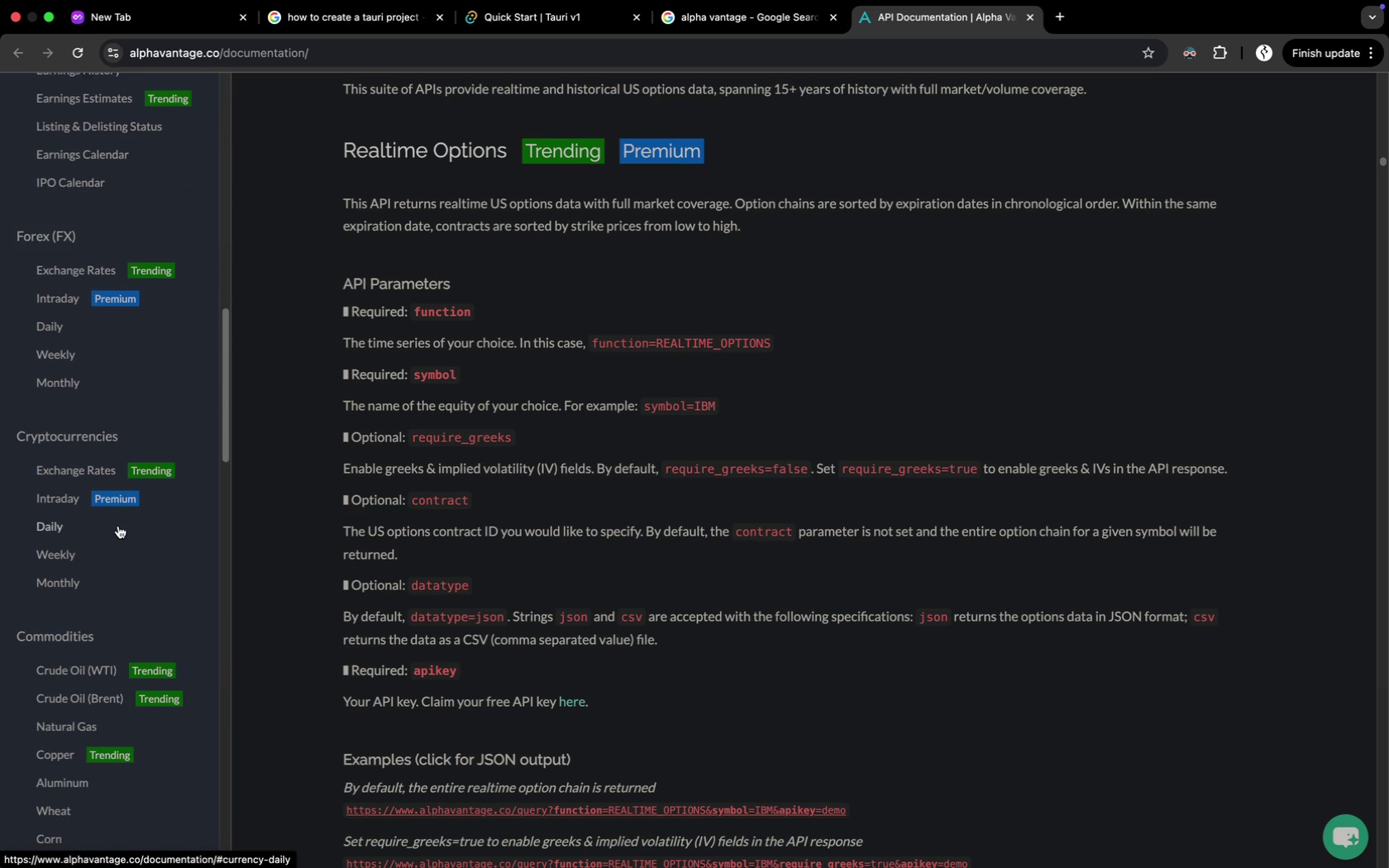 
scroll: coordinate [121, 530], scroll_direction: up, amount: 54.0
 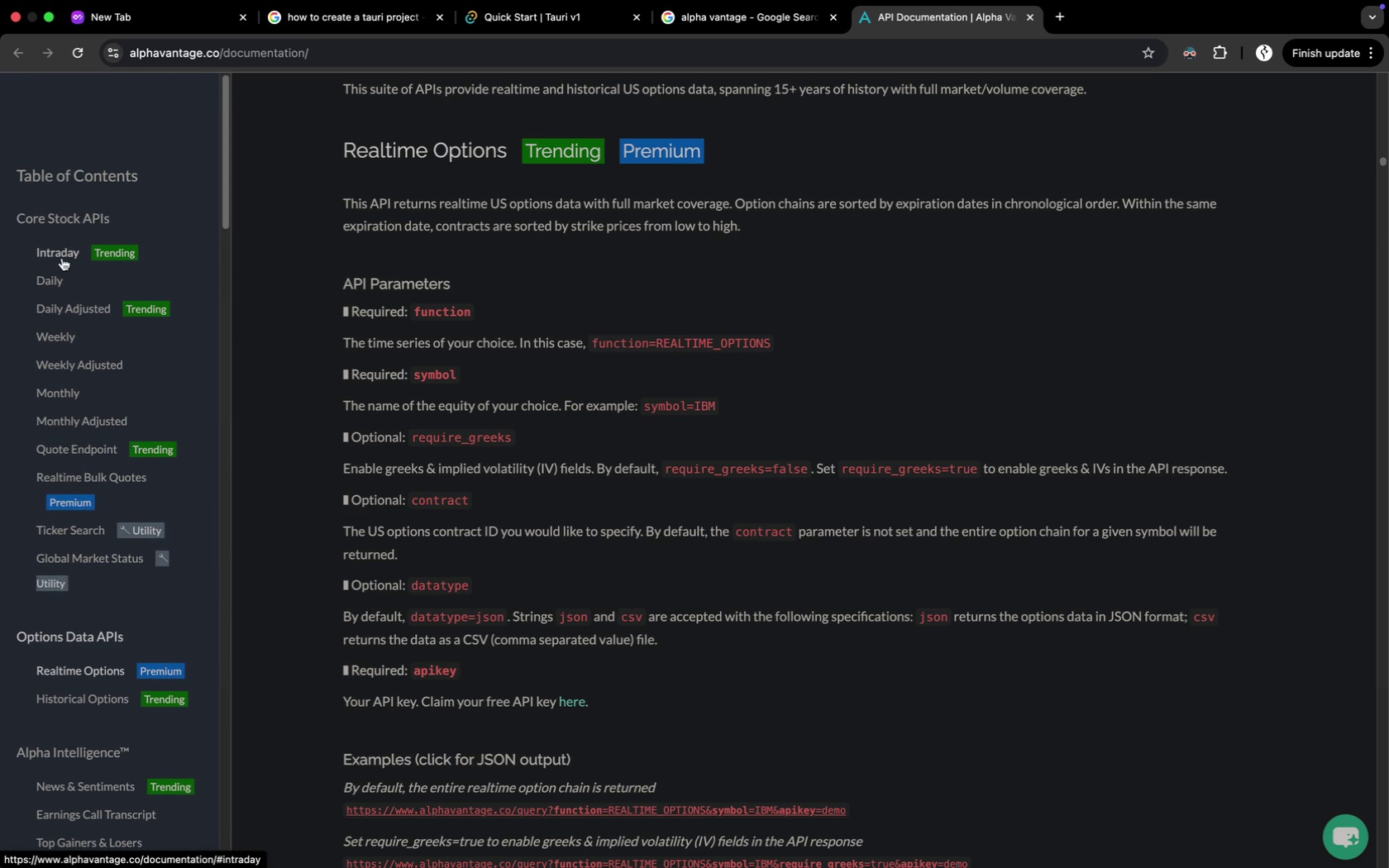 
left_click([61, 255])
 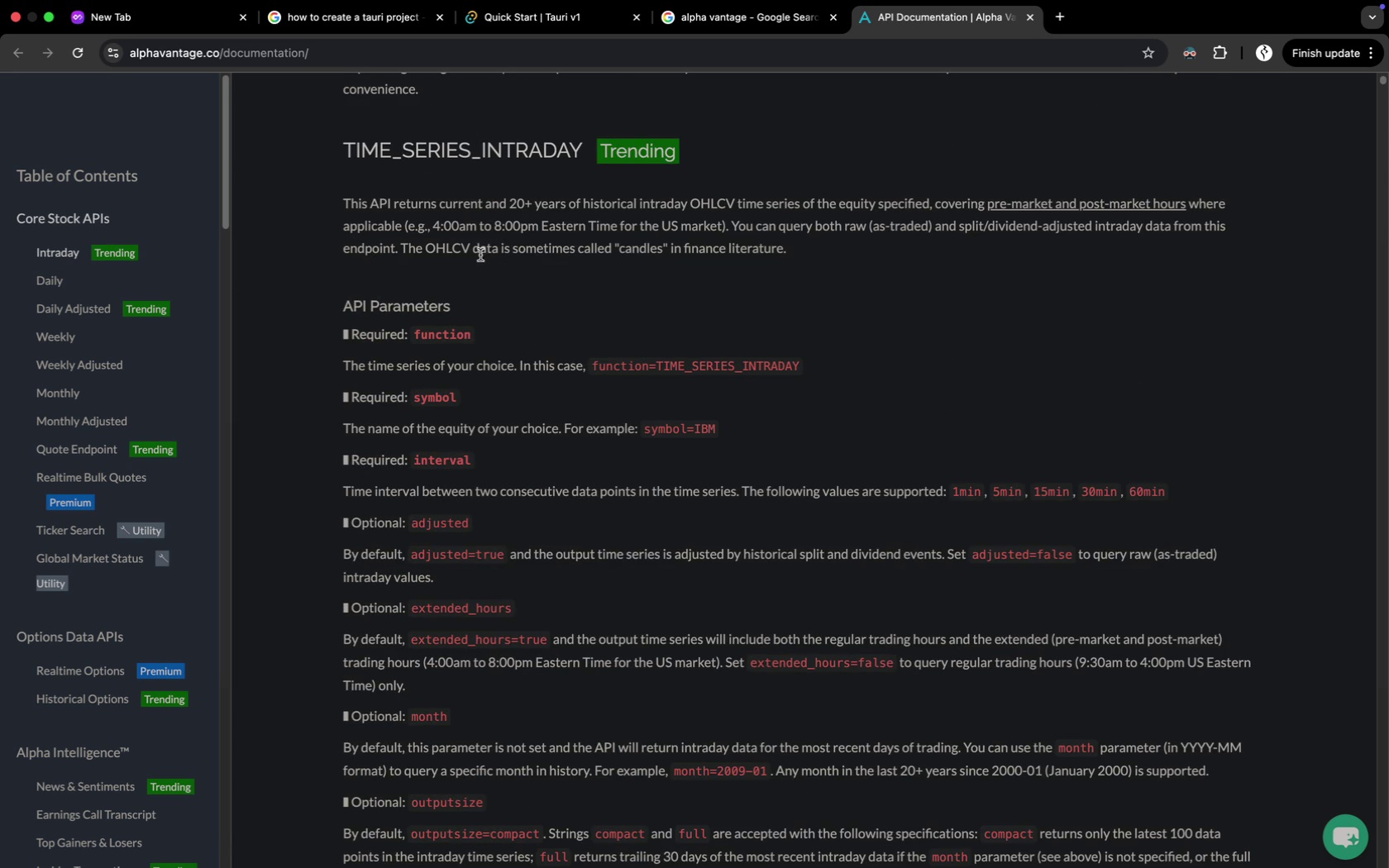 
wait(8.67)
 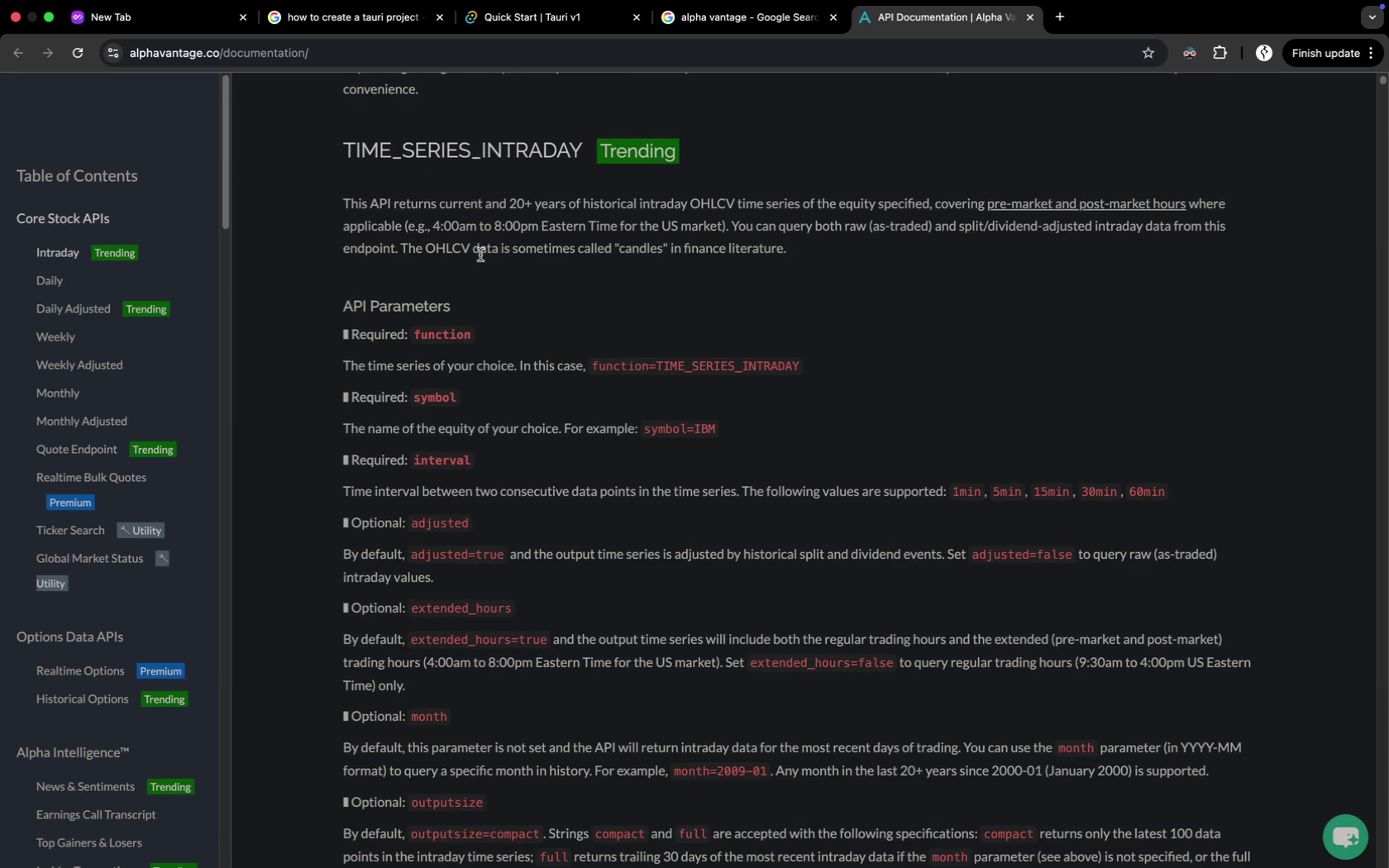 
left_click([68, 283])
 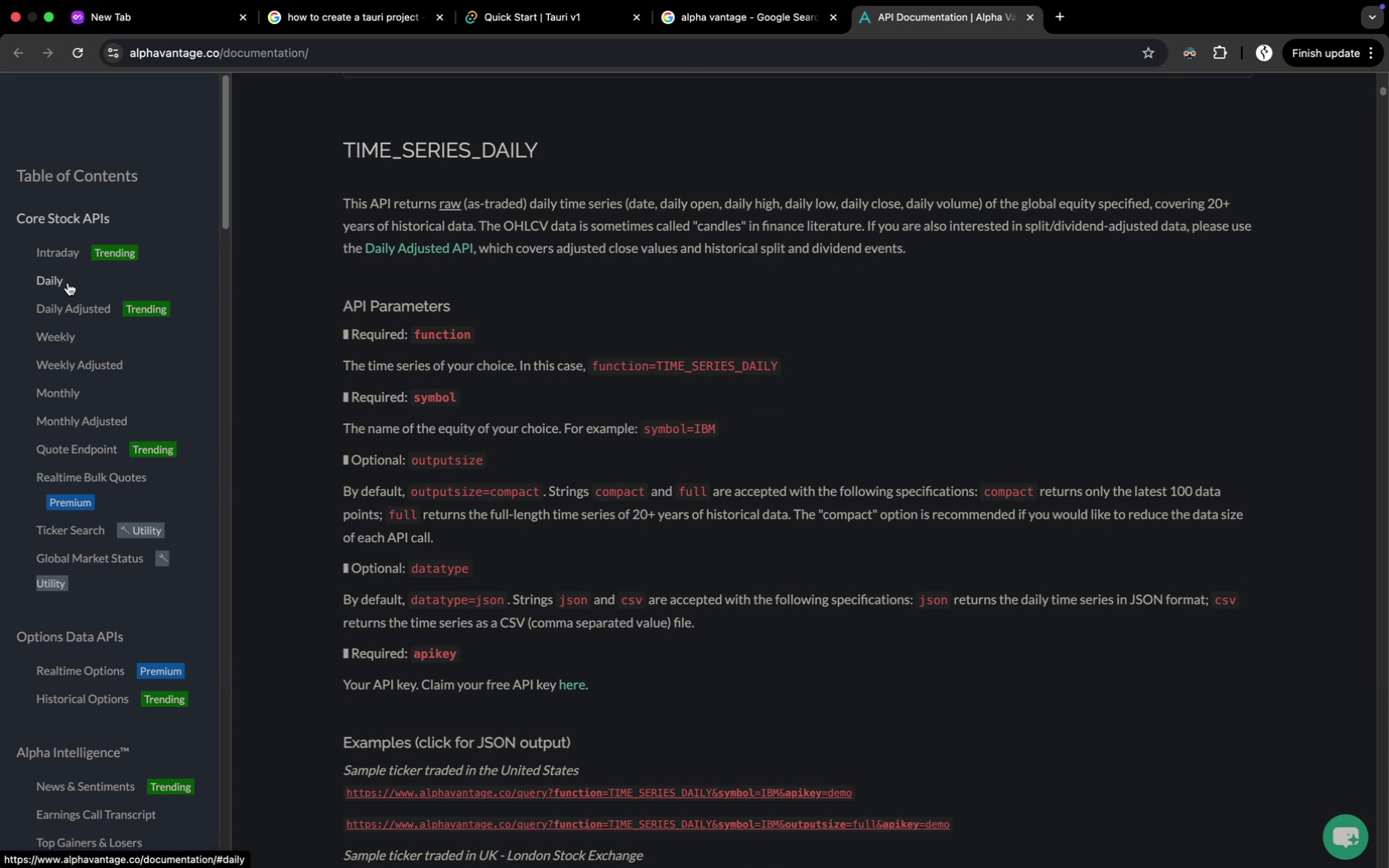 
wait(5.27)
 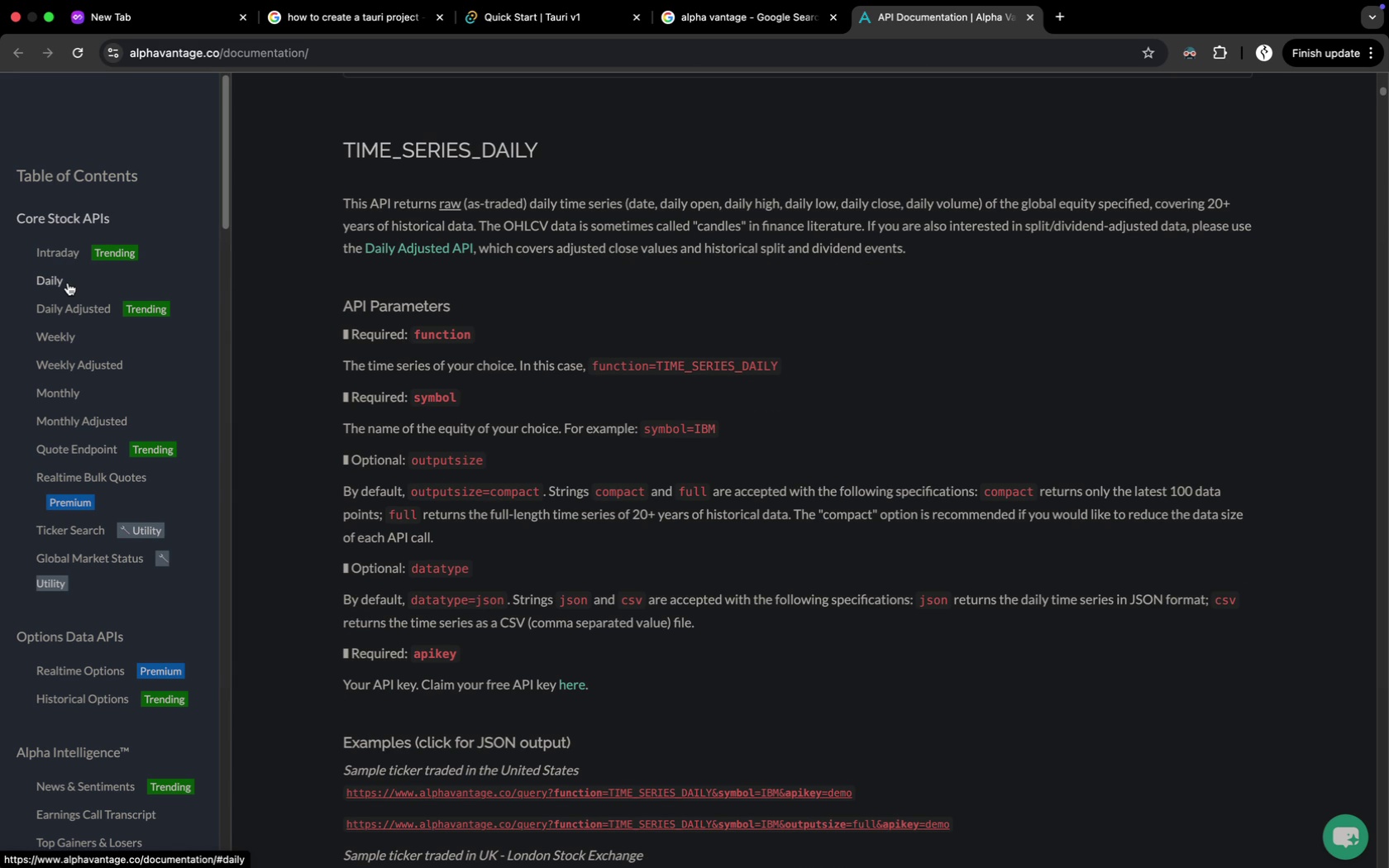 
scroll: coordinate [552, 247], scroll_direction: down, amount: 4.0
 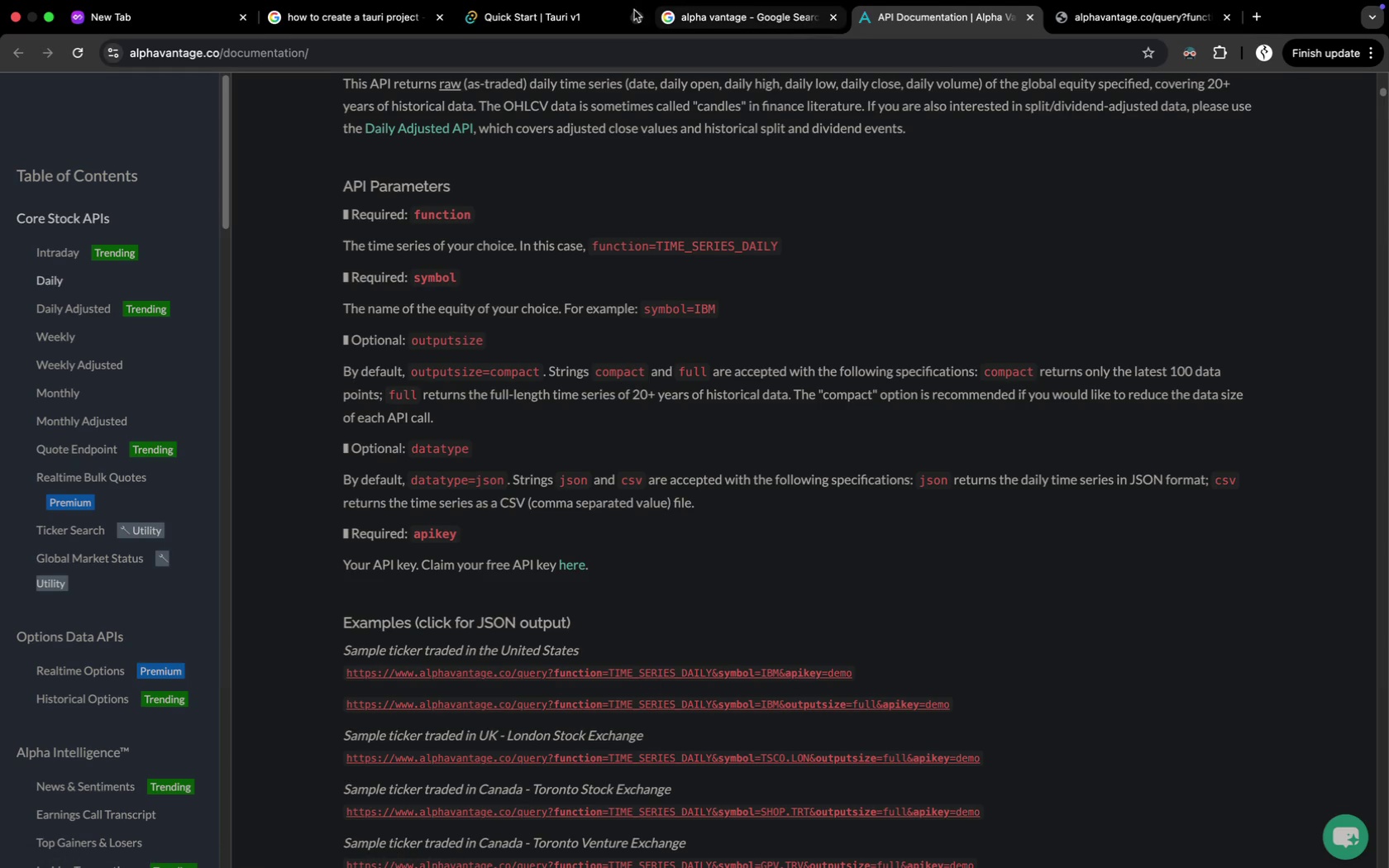 
left_click([1110, 15])
 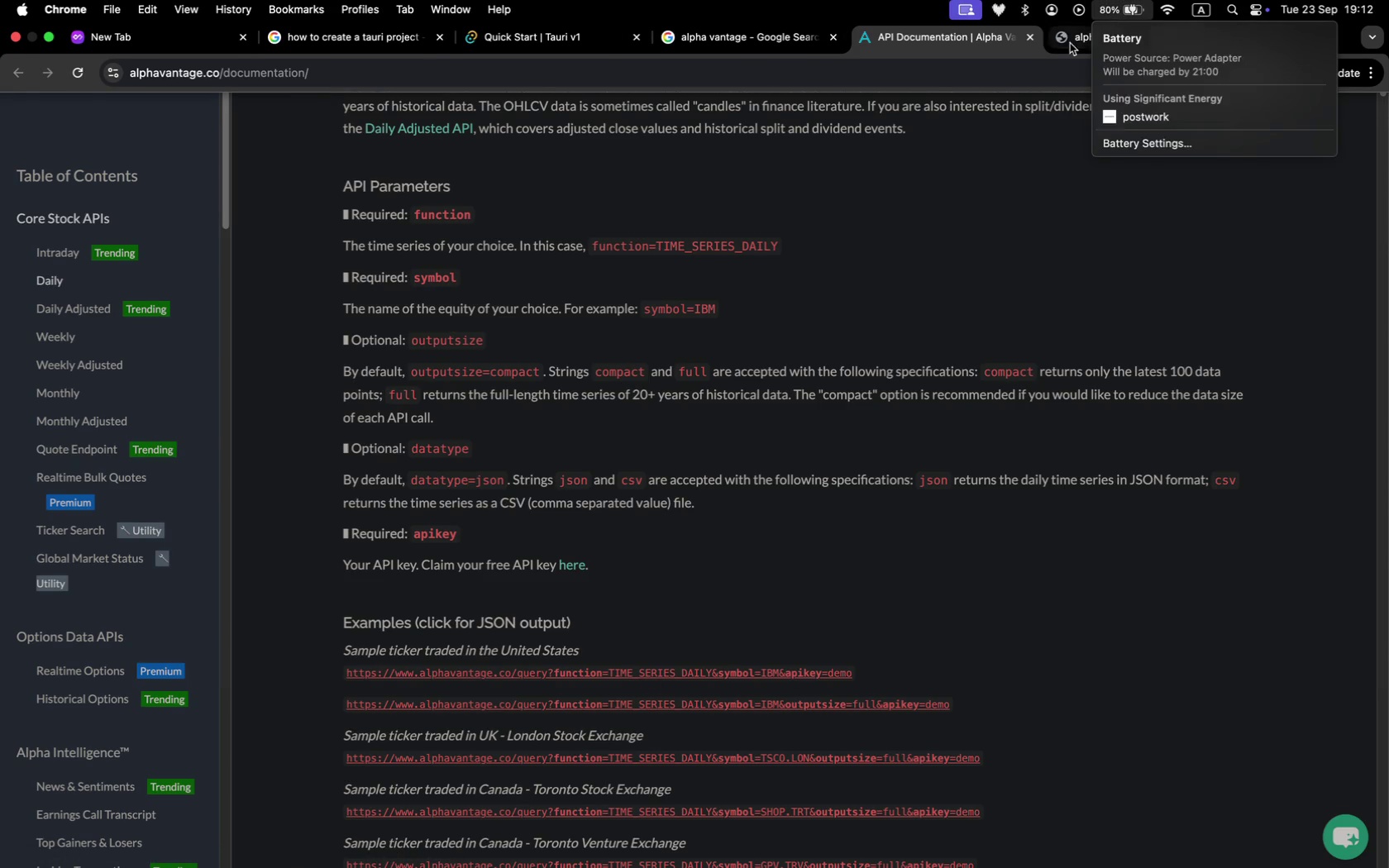 
left_click([1070, 43])
 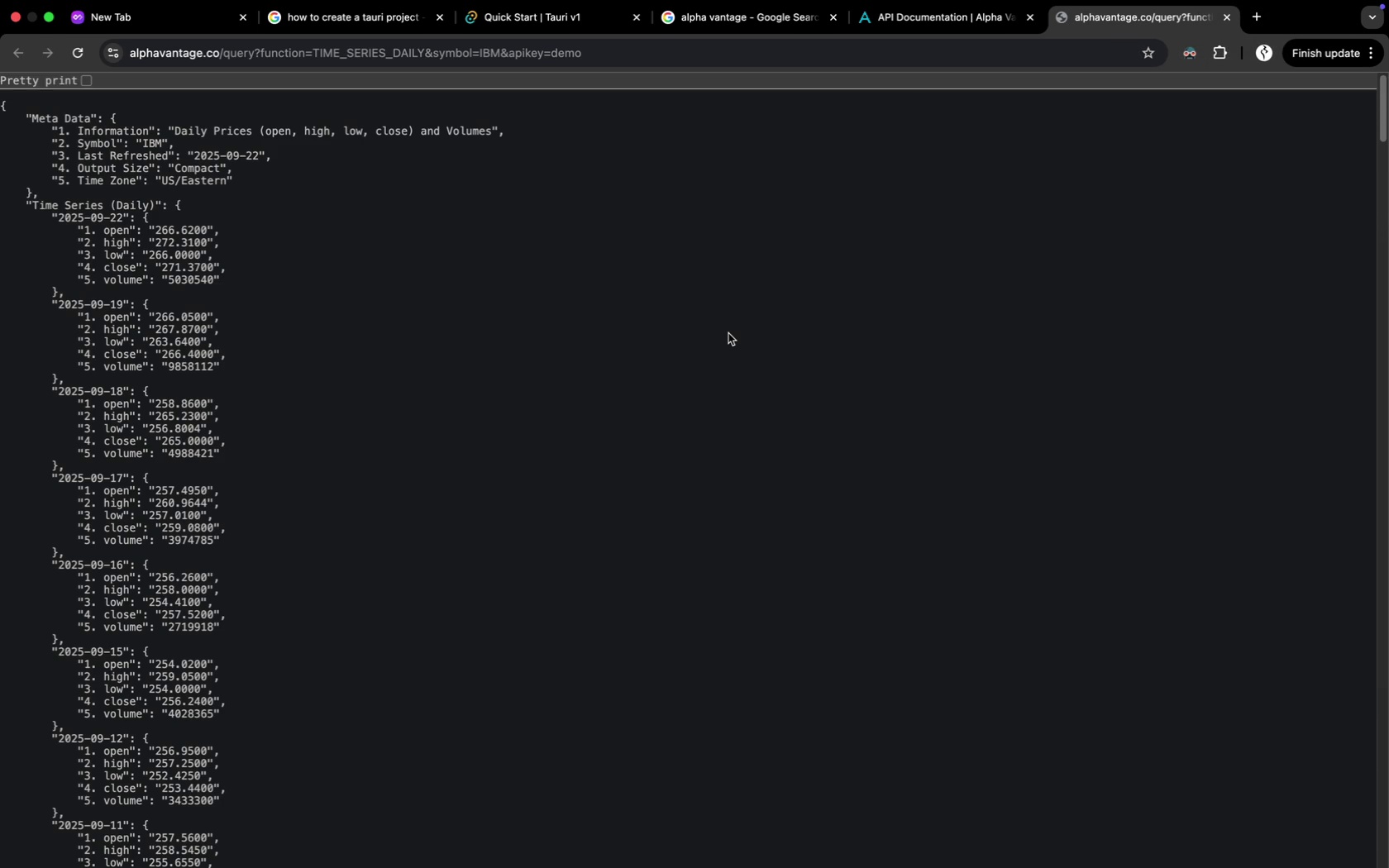 
scroll: coordinate [728, 333], scroll_direction: down, amount: 21.0
 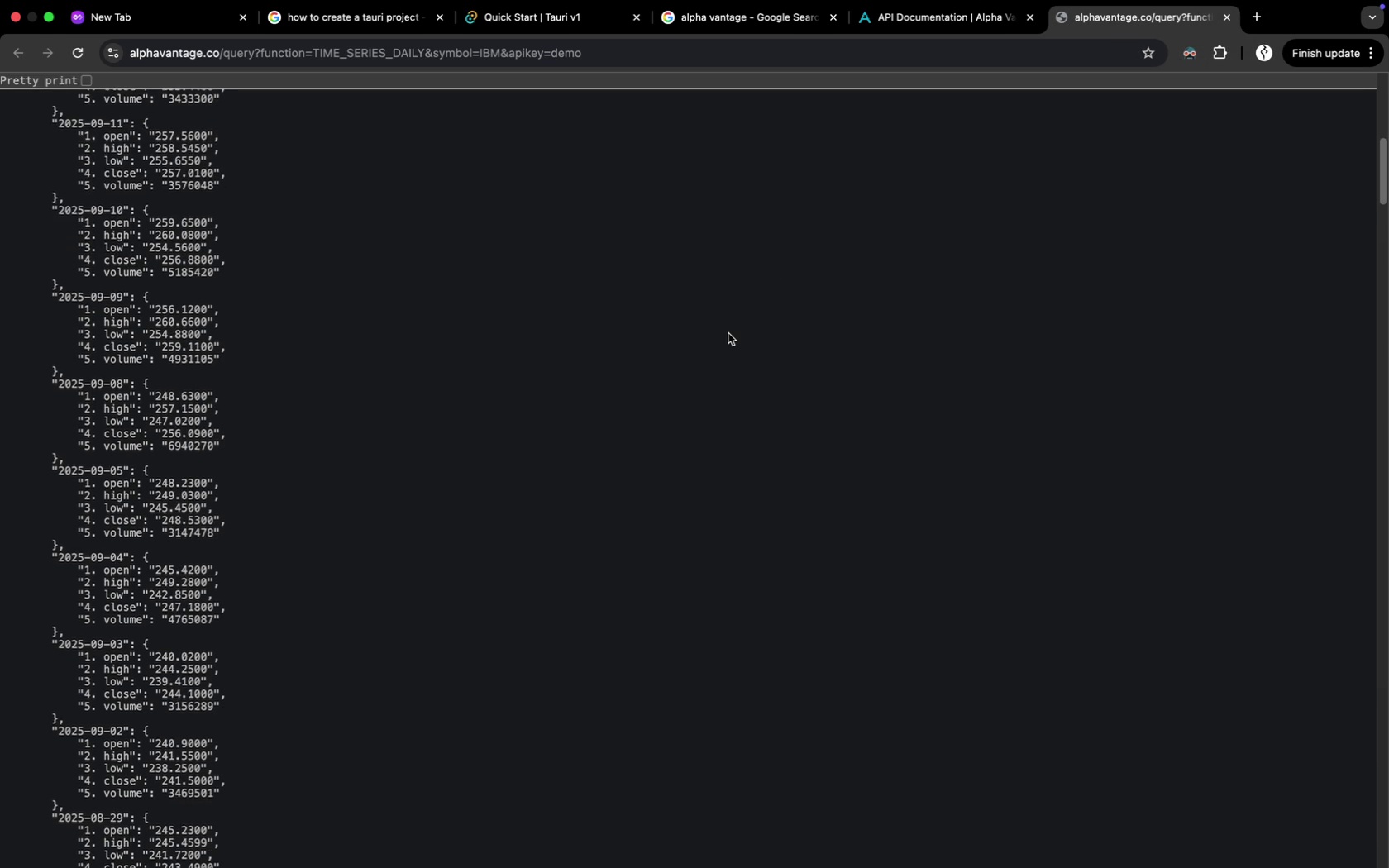 
scroll: coordinate [728, 333], scroll_direction: up, amount: 53.0
 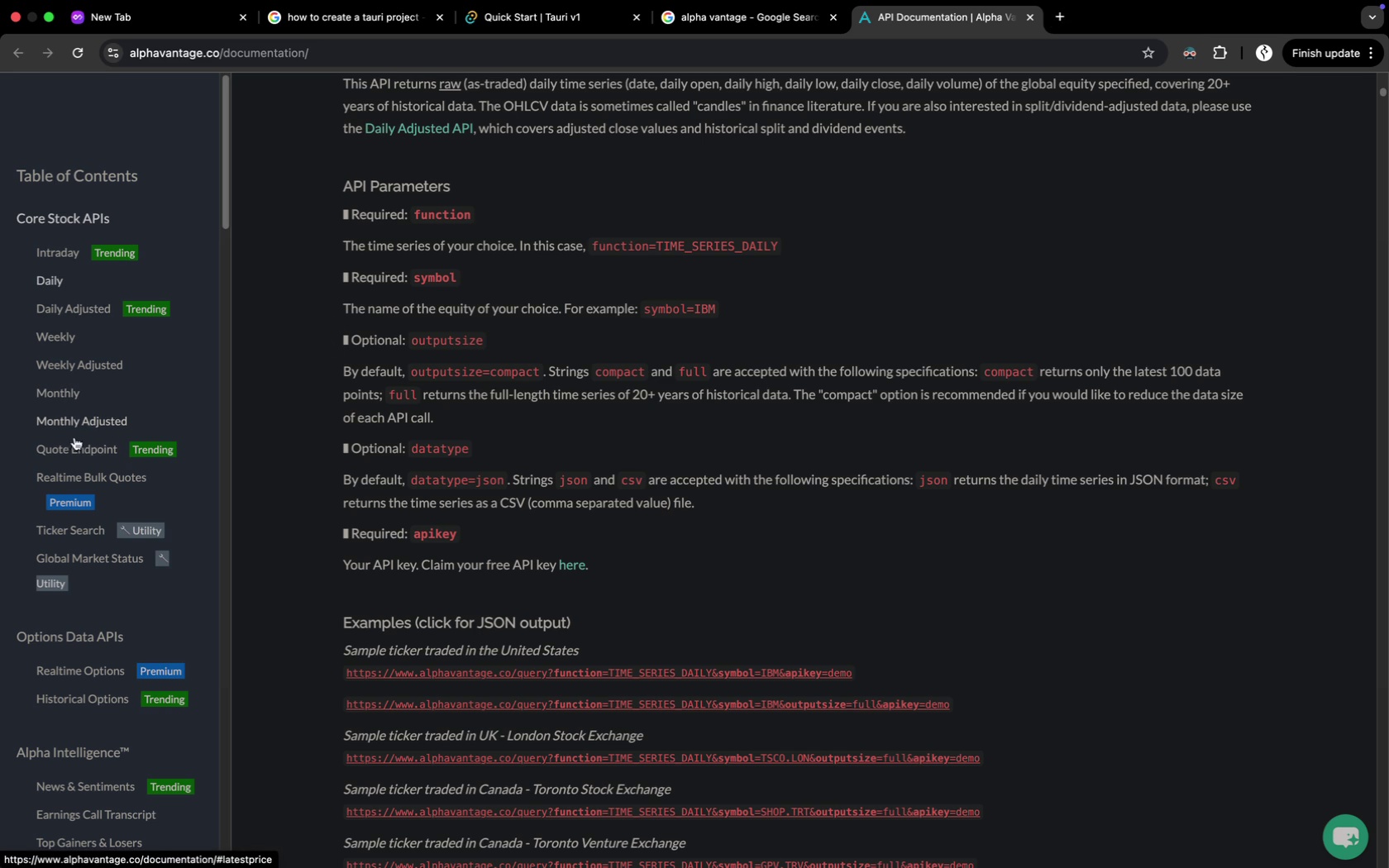 
wait(9.2)
 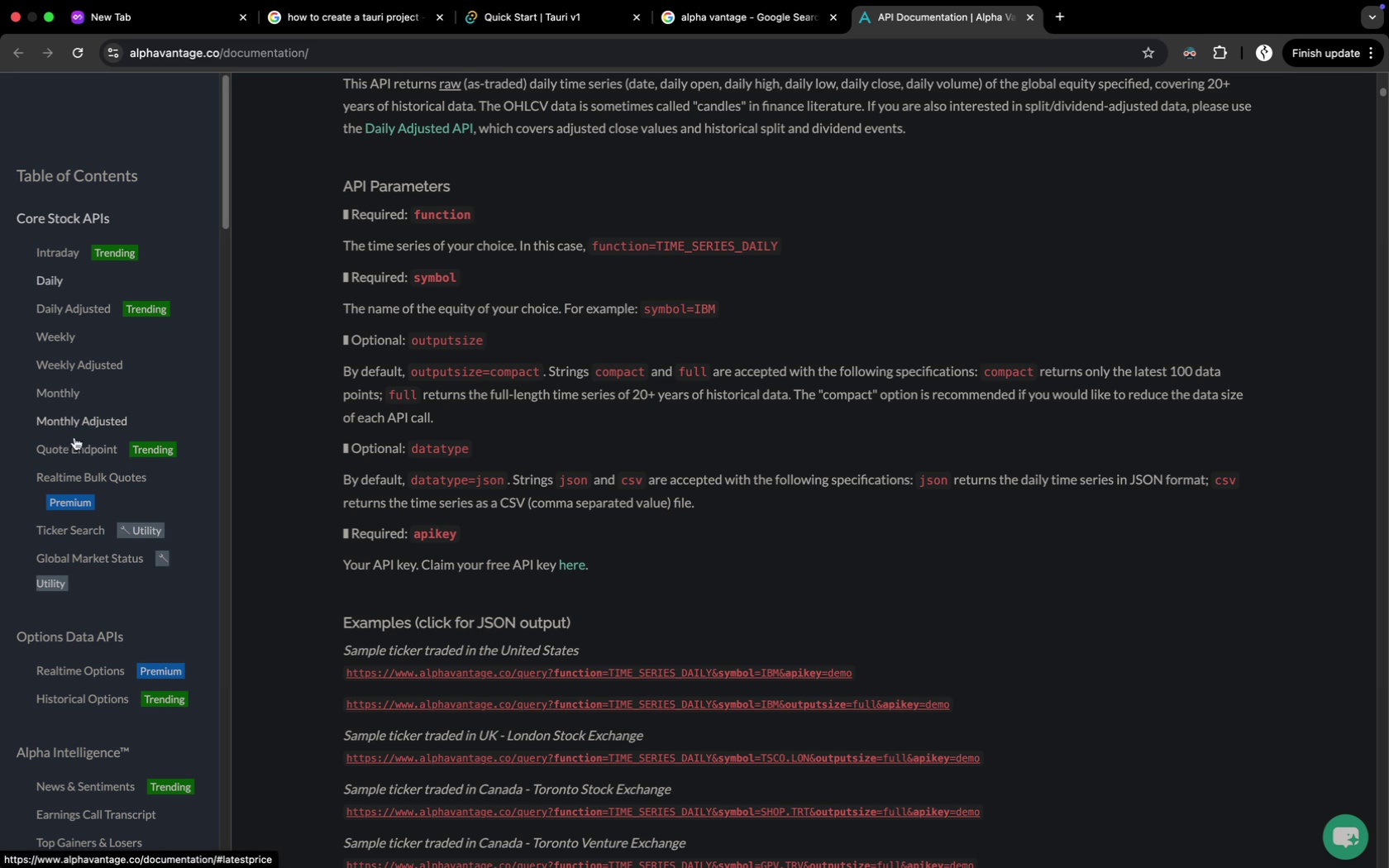 
scroll: coordinate [105, 610], scroll_direction: down, amount: 13.0